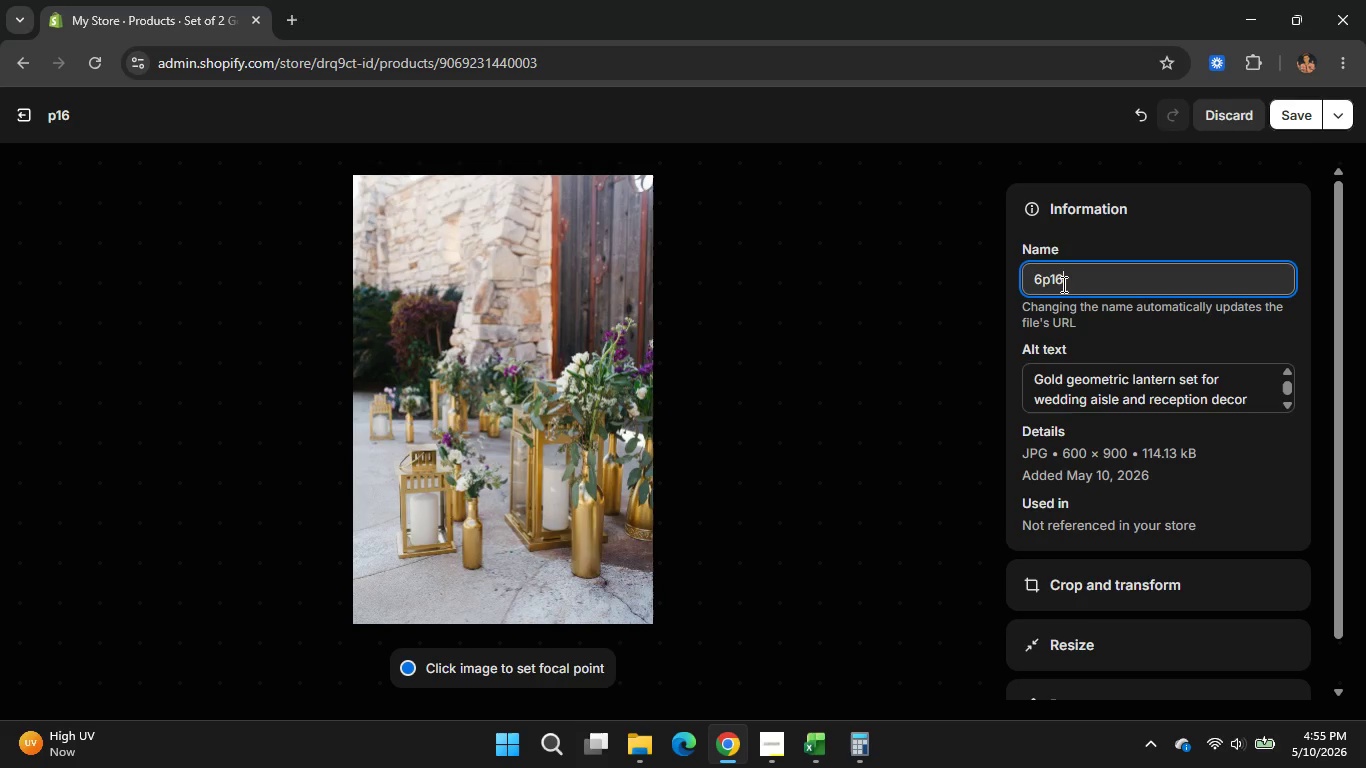 
key(Control+ControlLeft)
 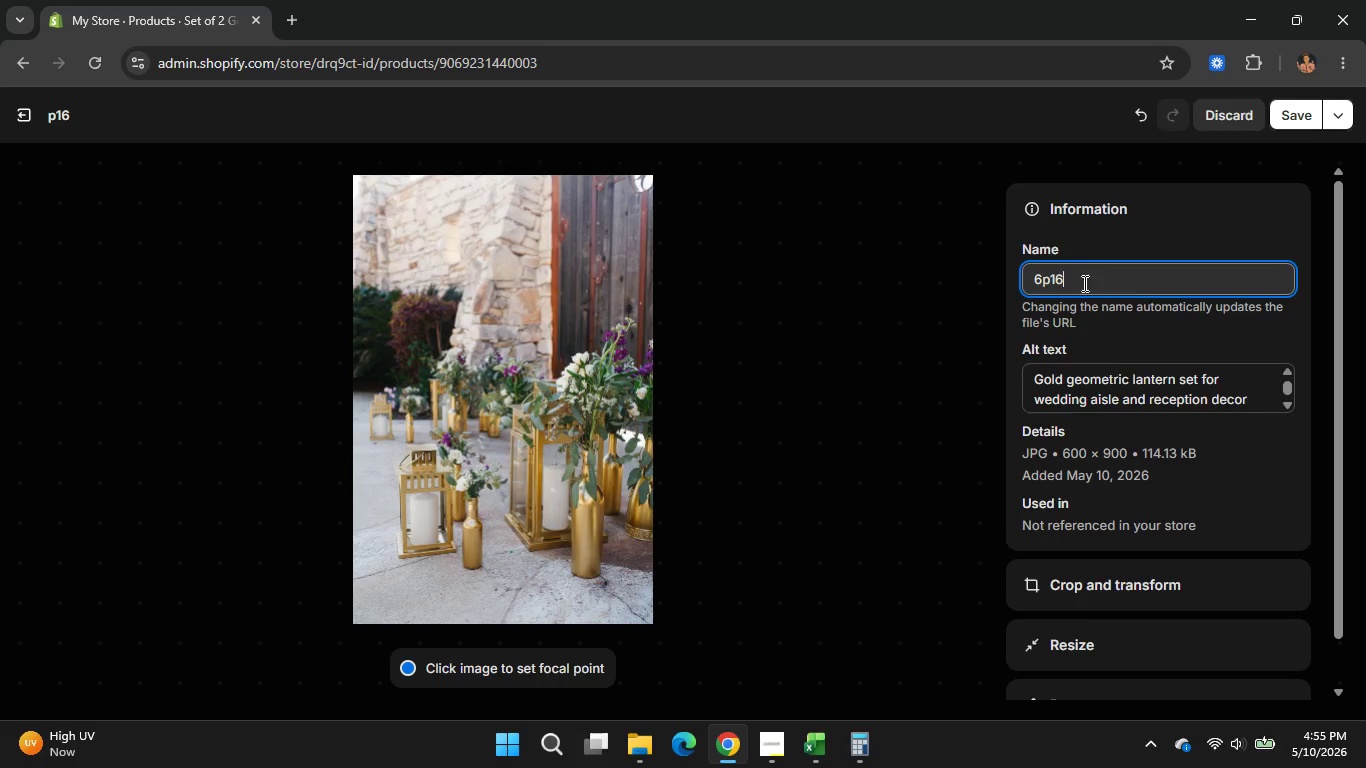 
left_click_drag(start_coordinate=[1096, 279], to_coordinate=[1021, 284])
 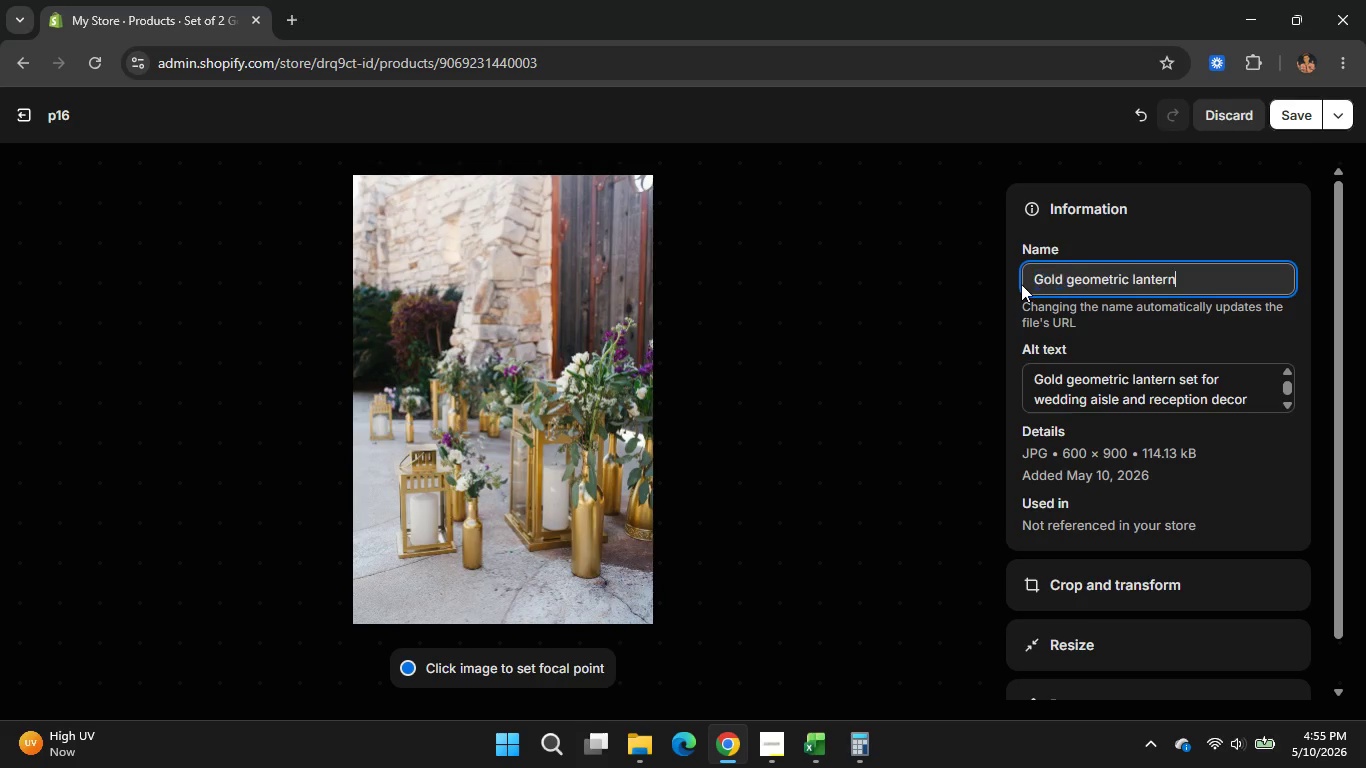 
key(Control+V)
 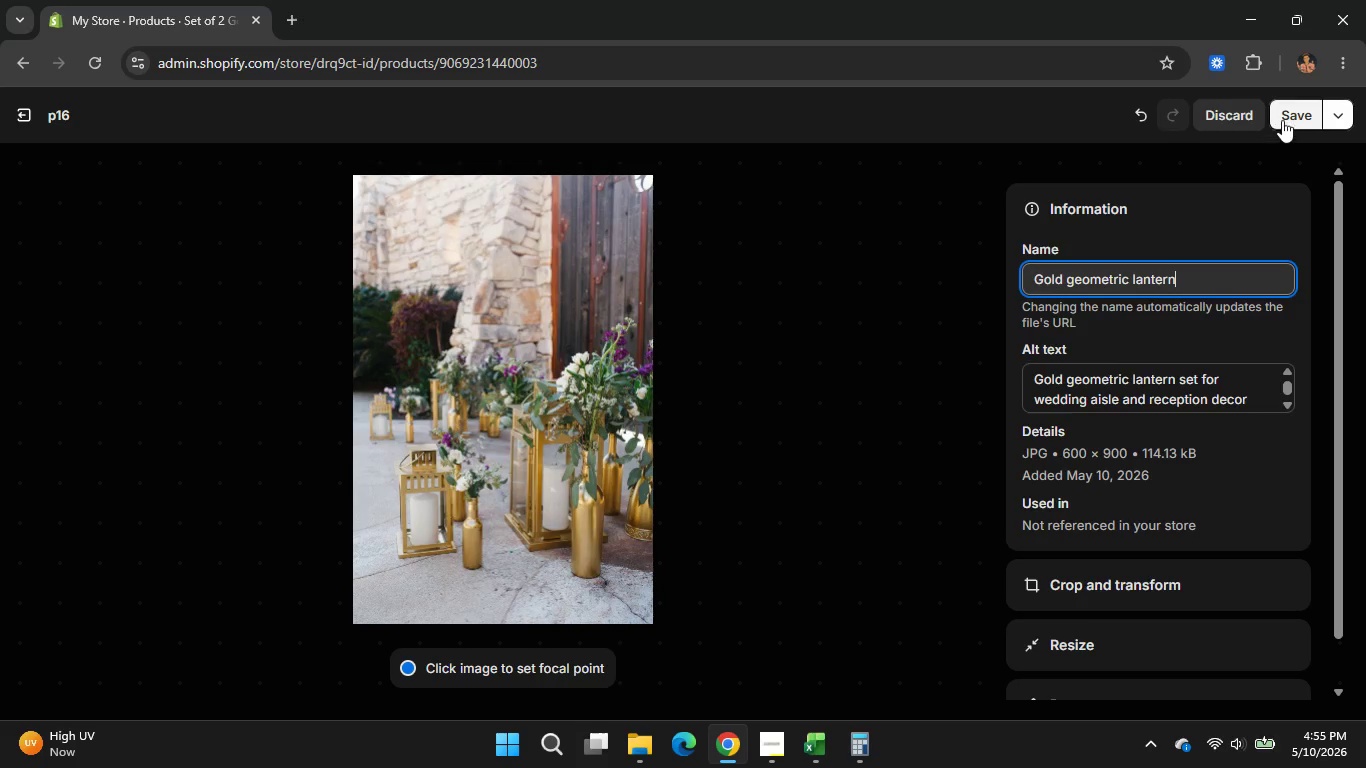 
left_click([1283, 119])
 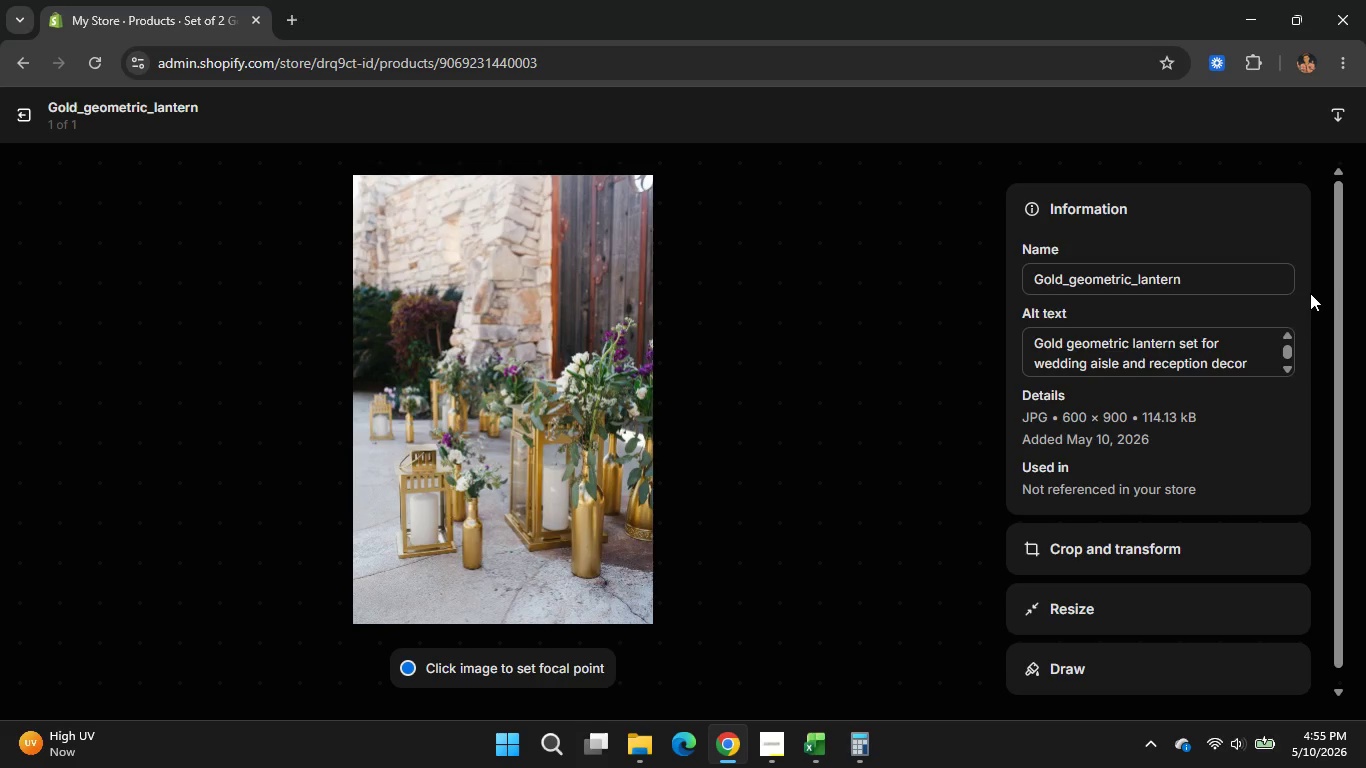 
wait(13.51)
 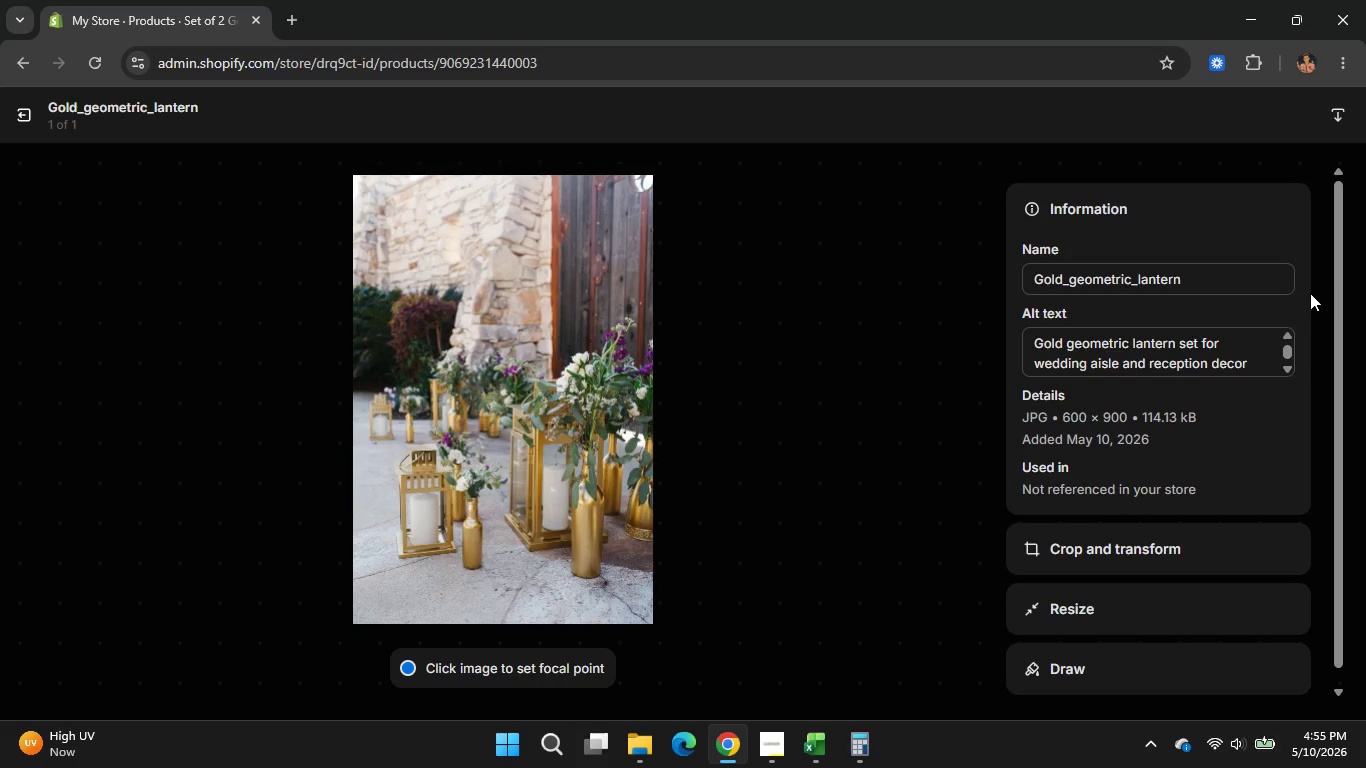 
left_click([25, 109])
 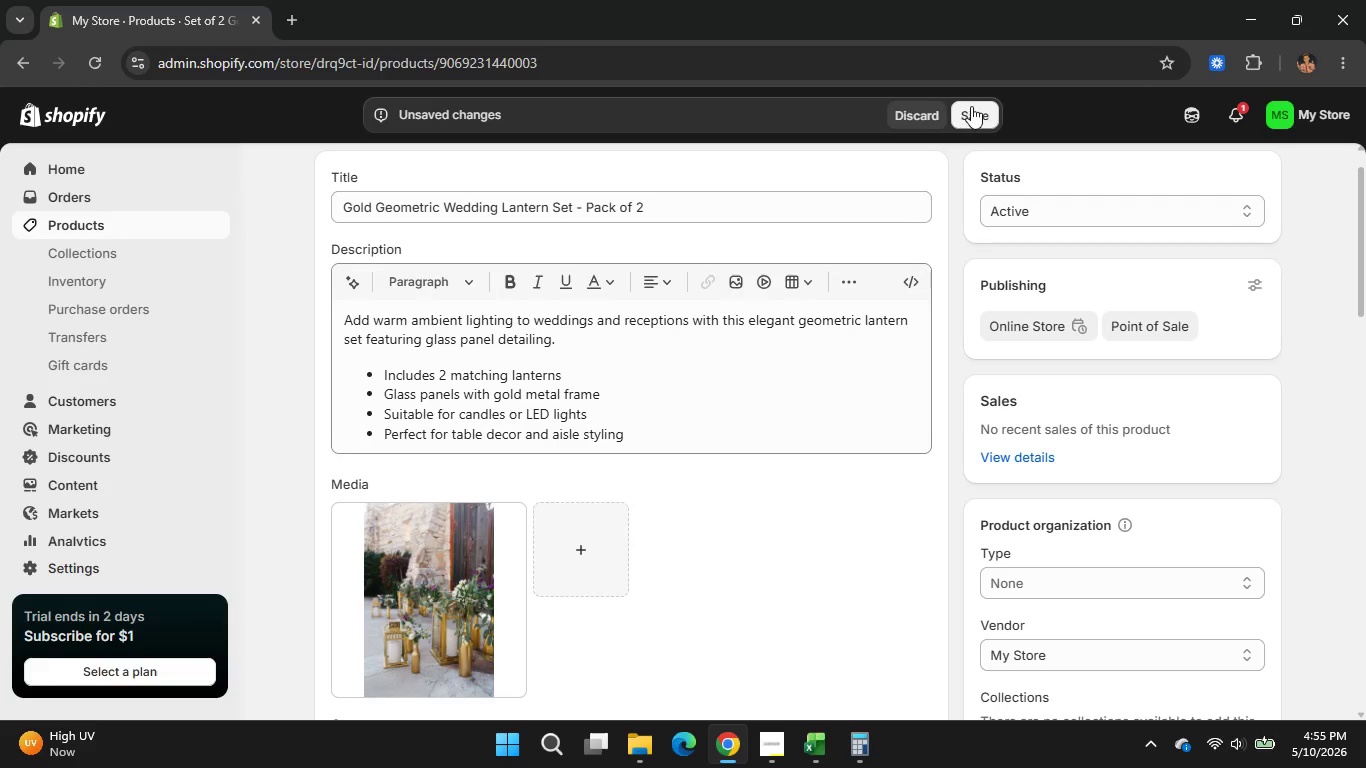 
left_click([971, 106])
 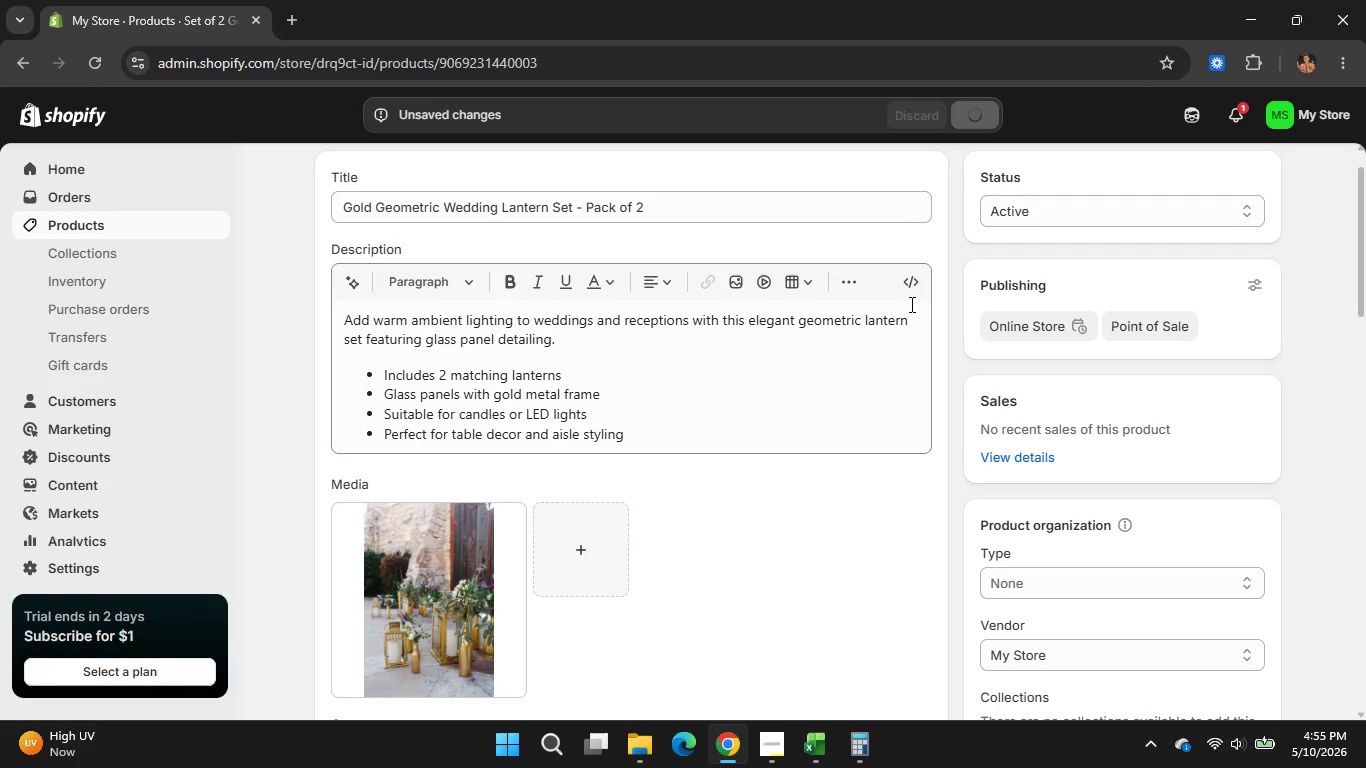 
wait(9.14)
 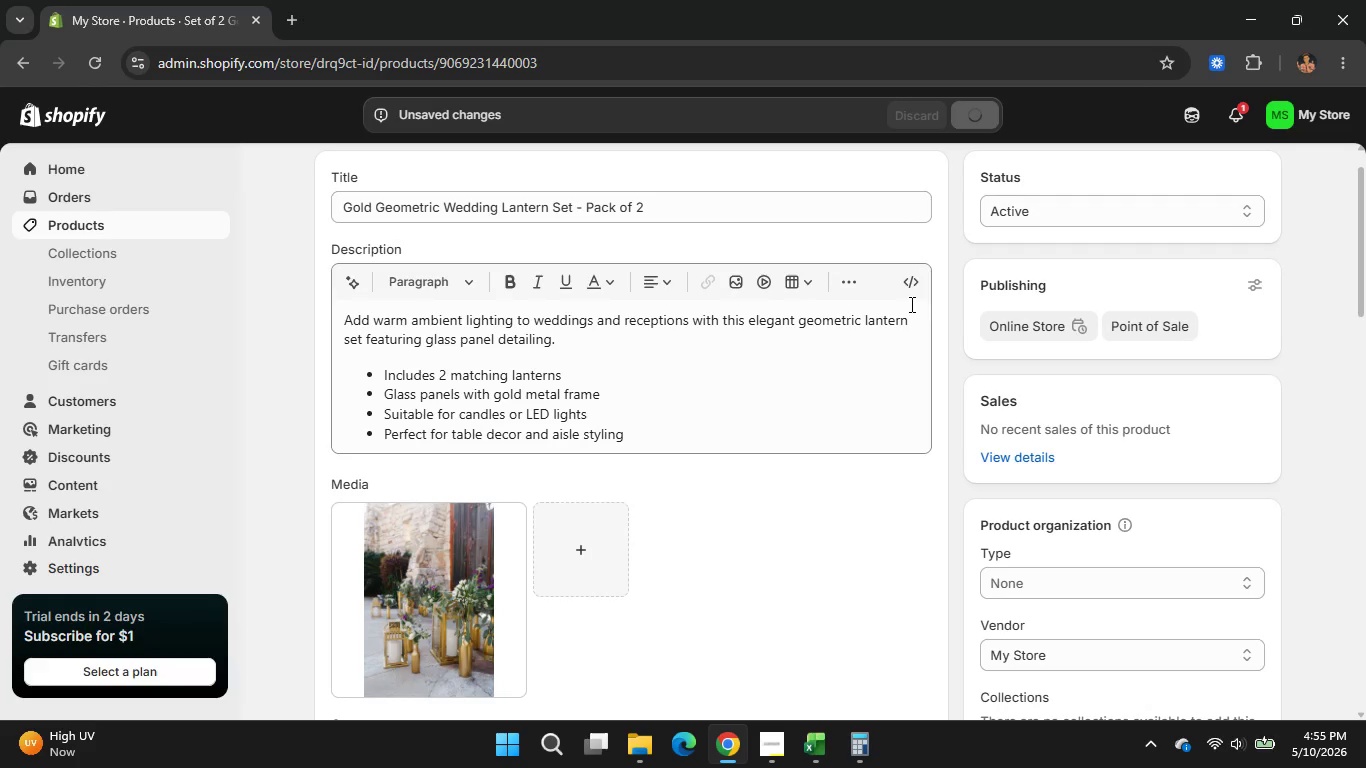 
left_click([764, 751])